 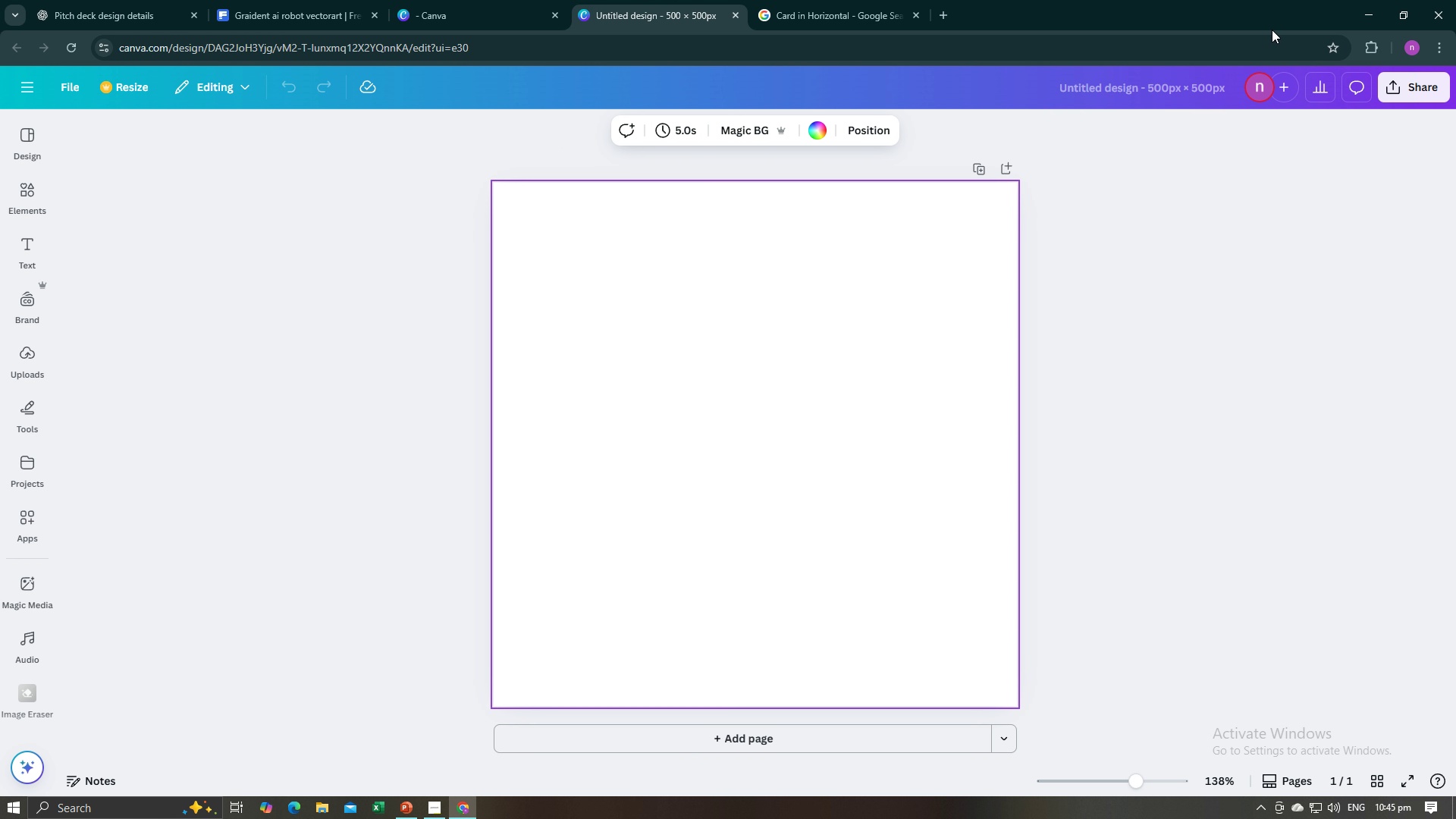 
left_click([730, 14])
 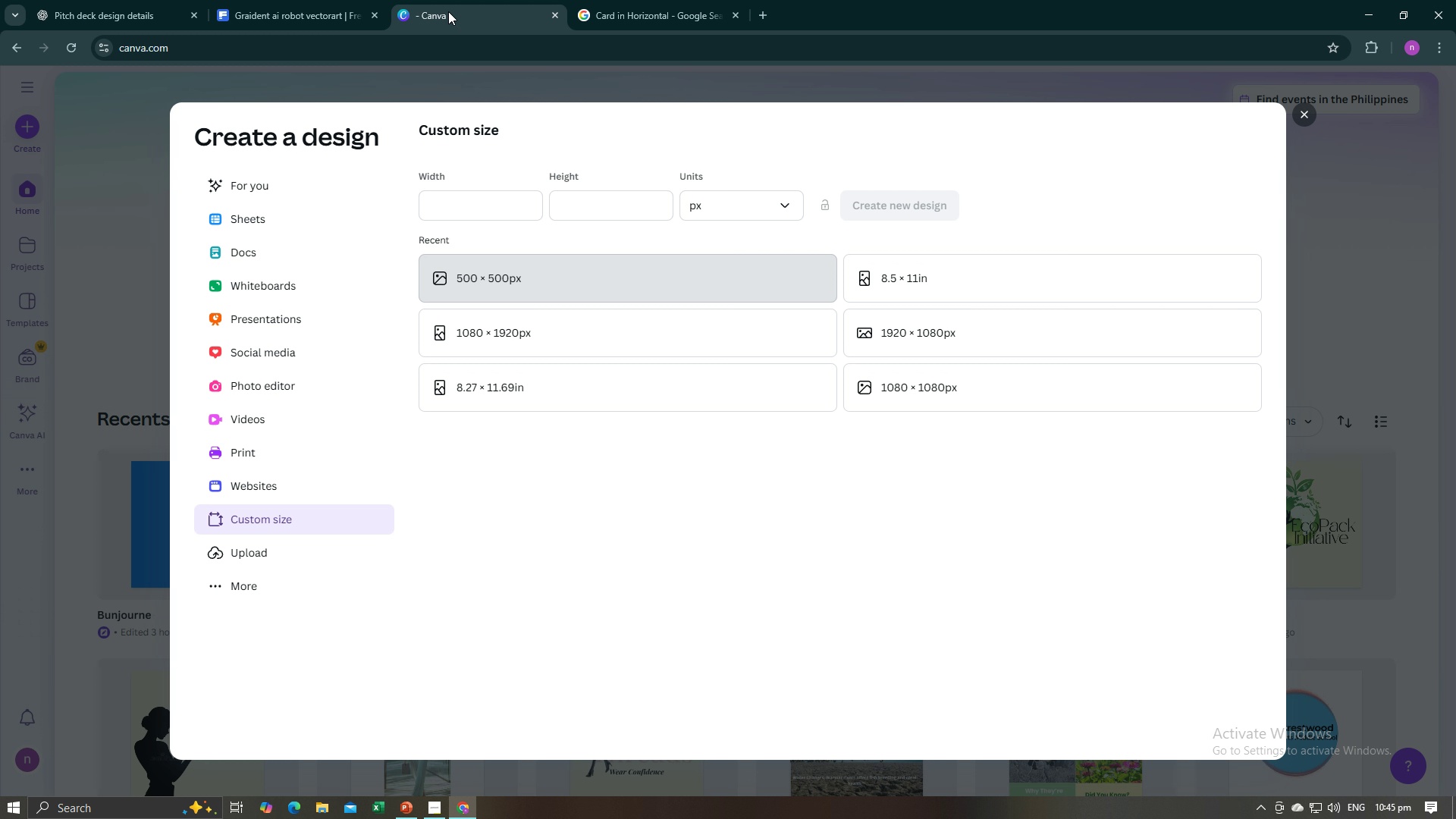 
left_click([448, 11])
 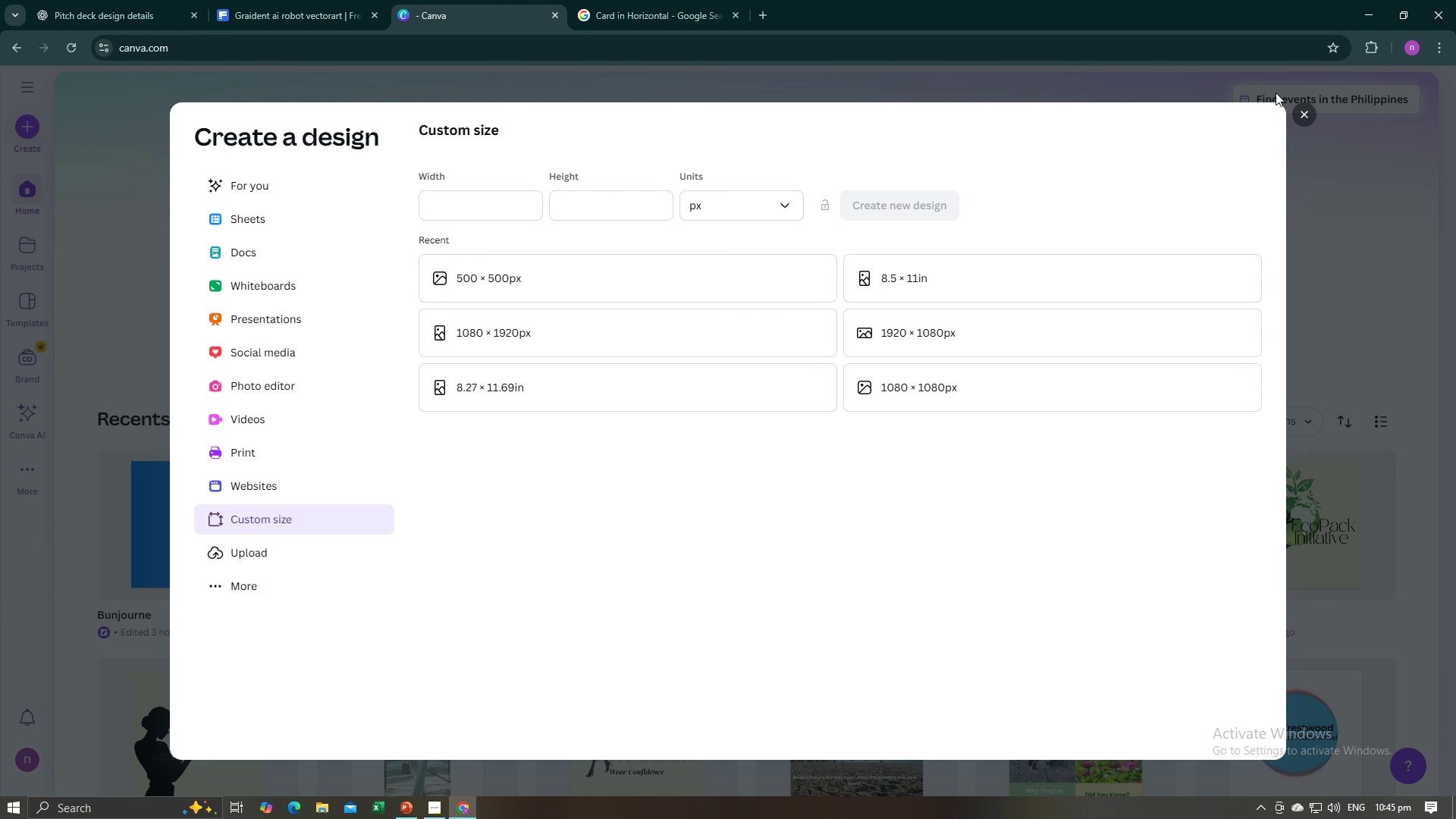 
left_click([1301, 102])
 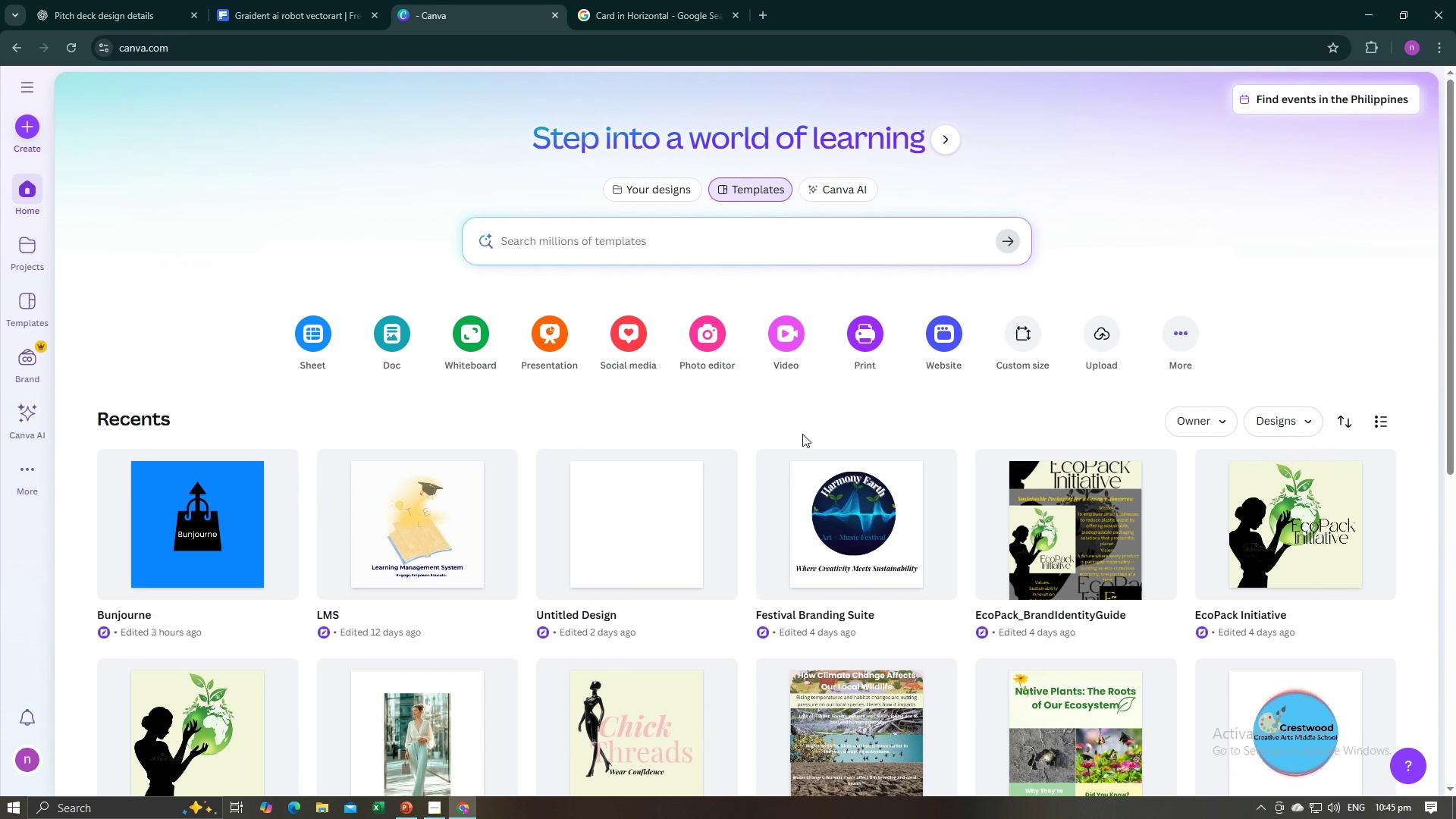 
scroll: coordinate [912, 372], scroll_direction: down, amount: 14.0
 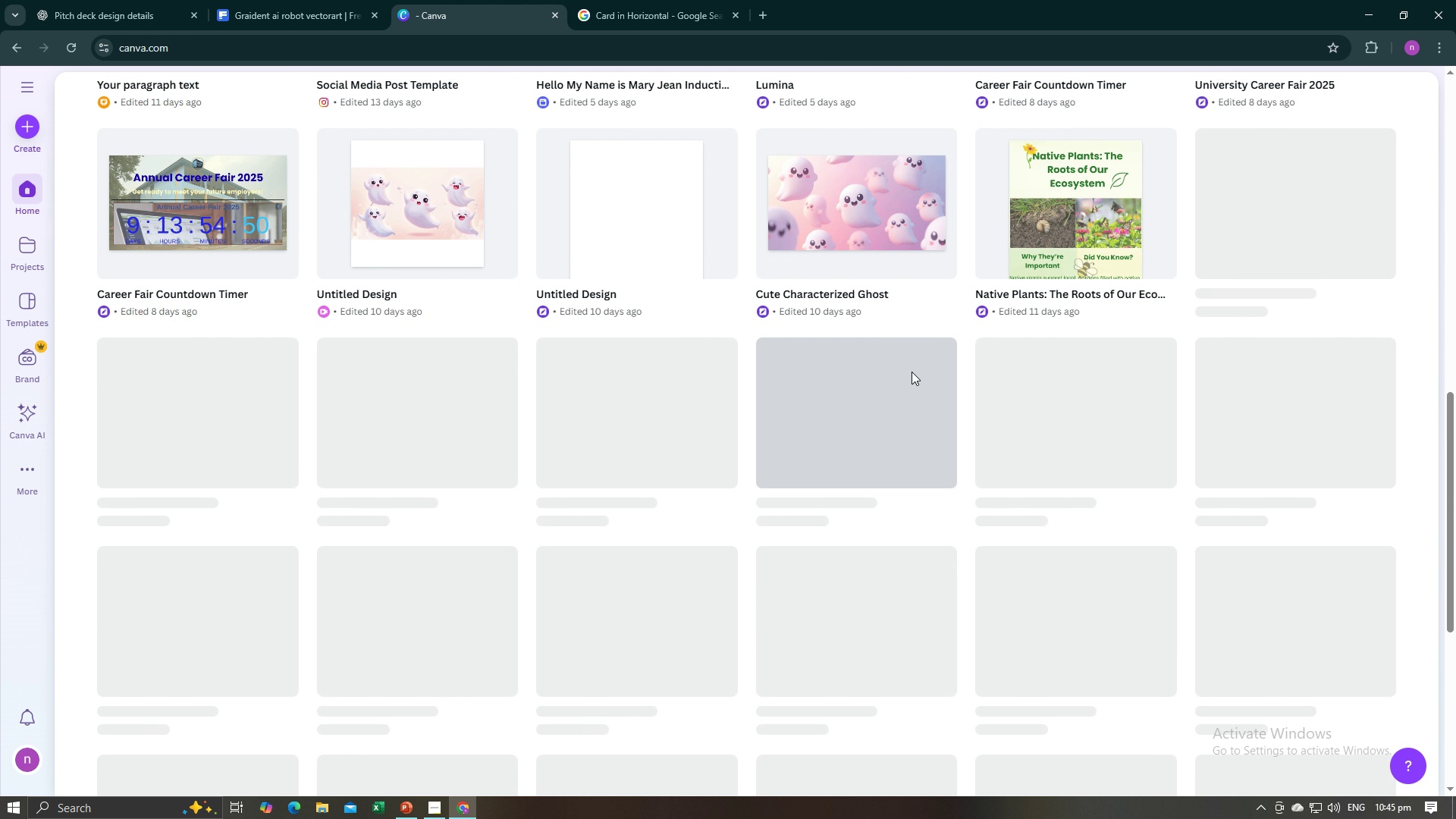 
scroll: coordinate [886, 370], scroll_direction: up, amount: 2.0
 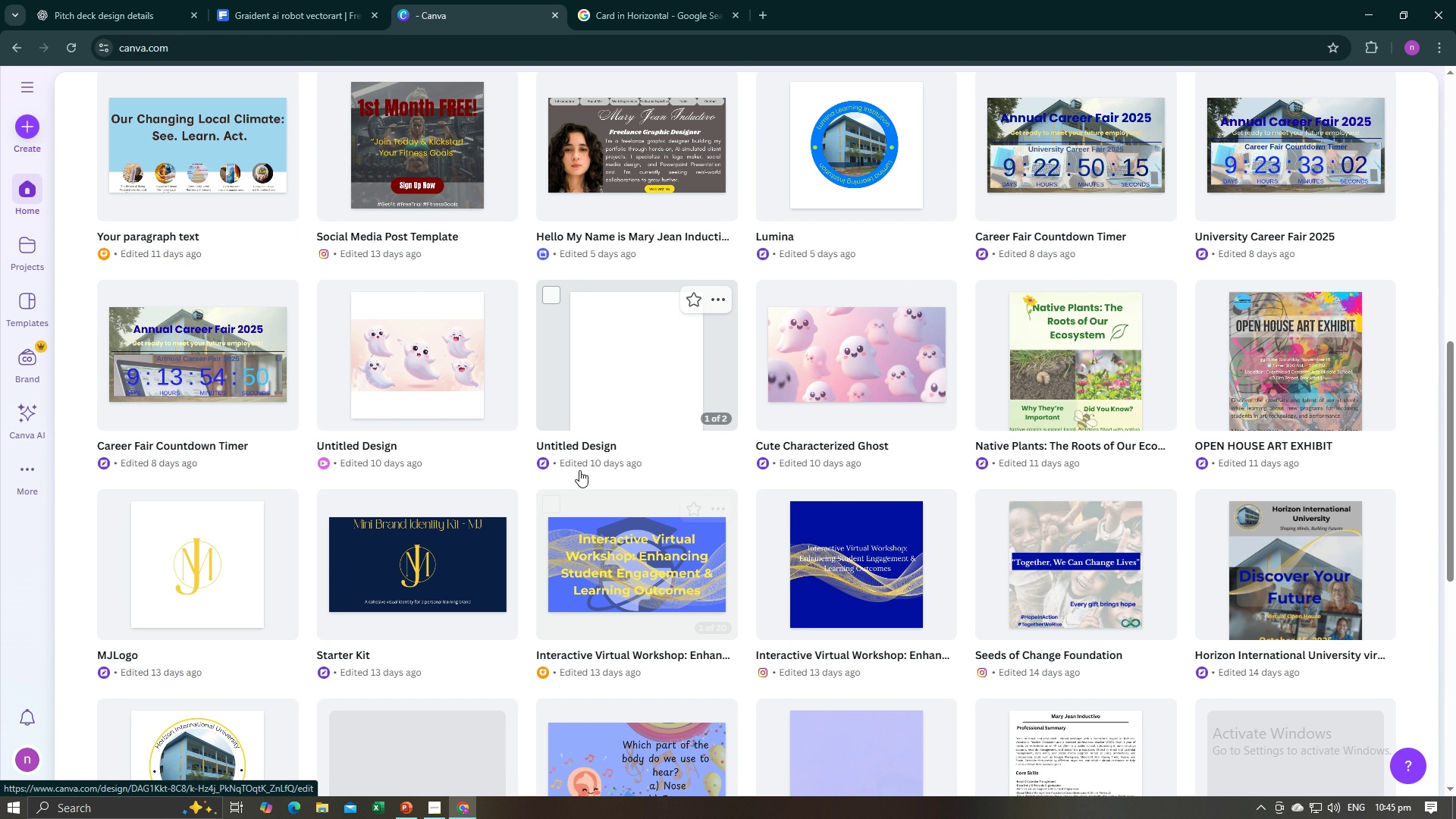 
scroll: coordinate [589, 498], scroll_direction: down, amount: 2.0
 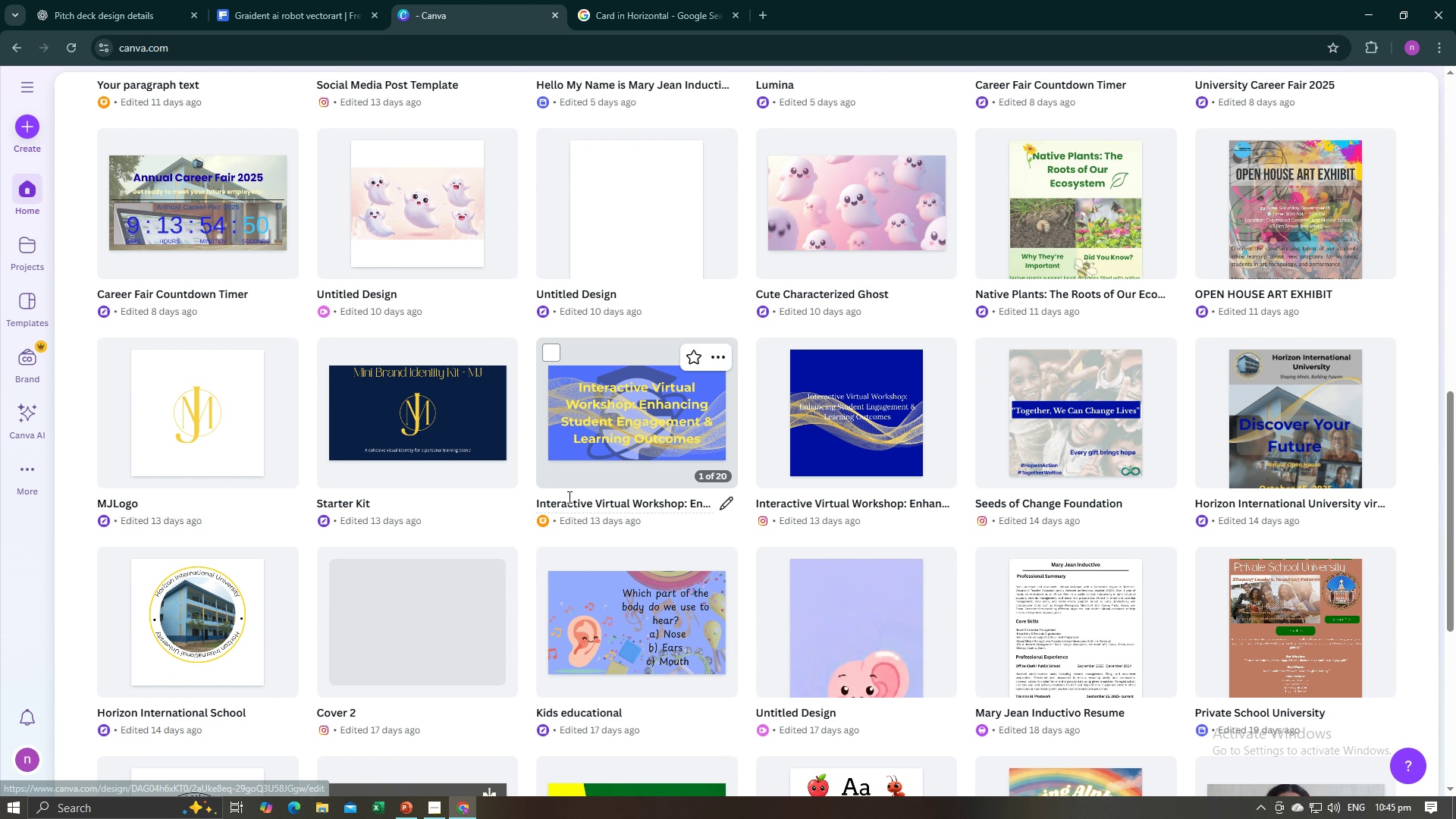 
mouse_move([487, 463])
 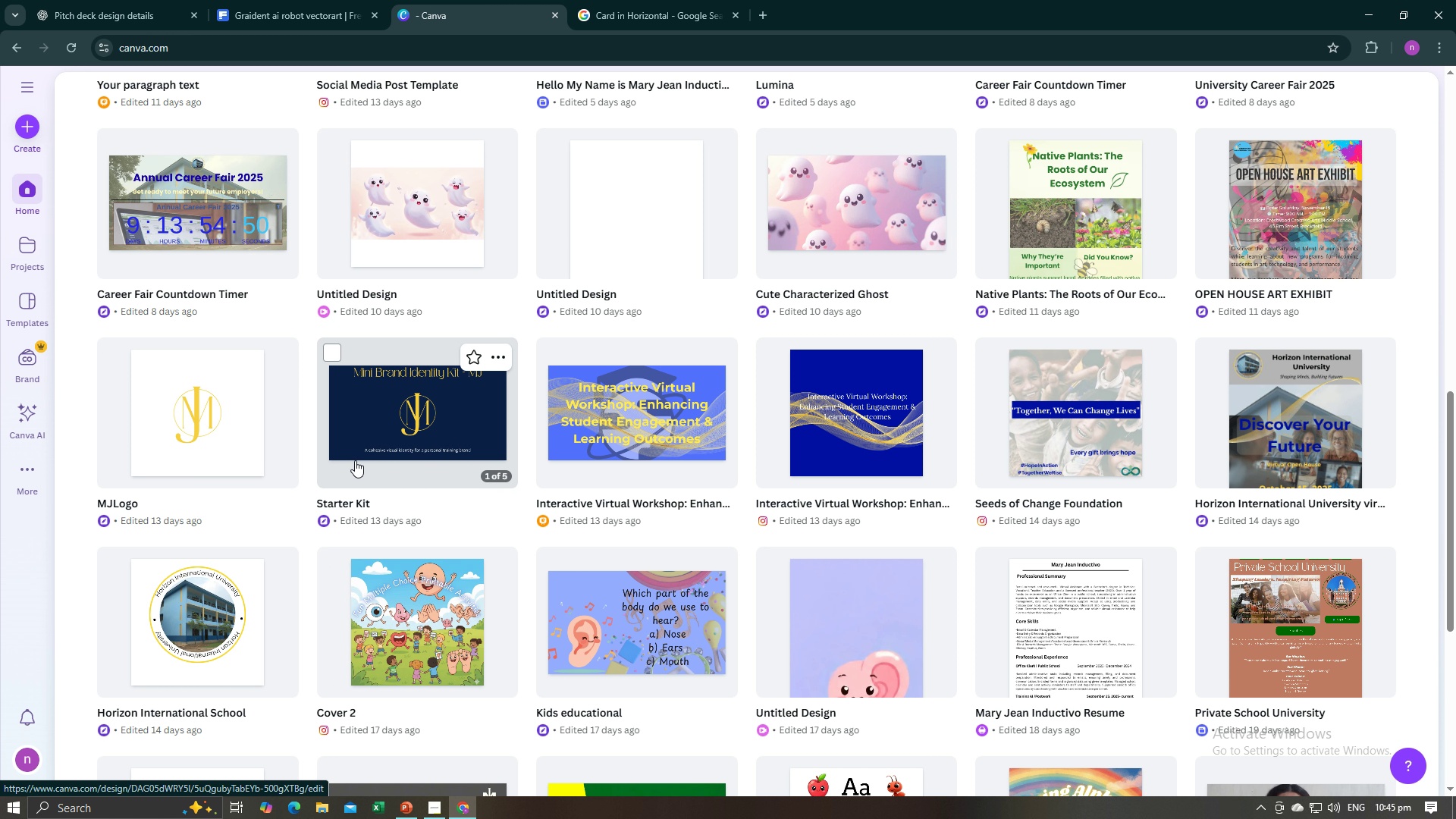 
mouse_move([373, 457])
 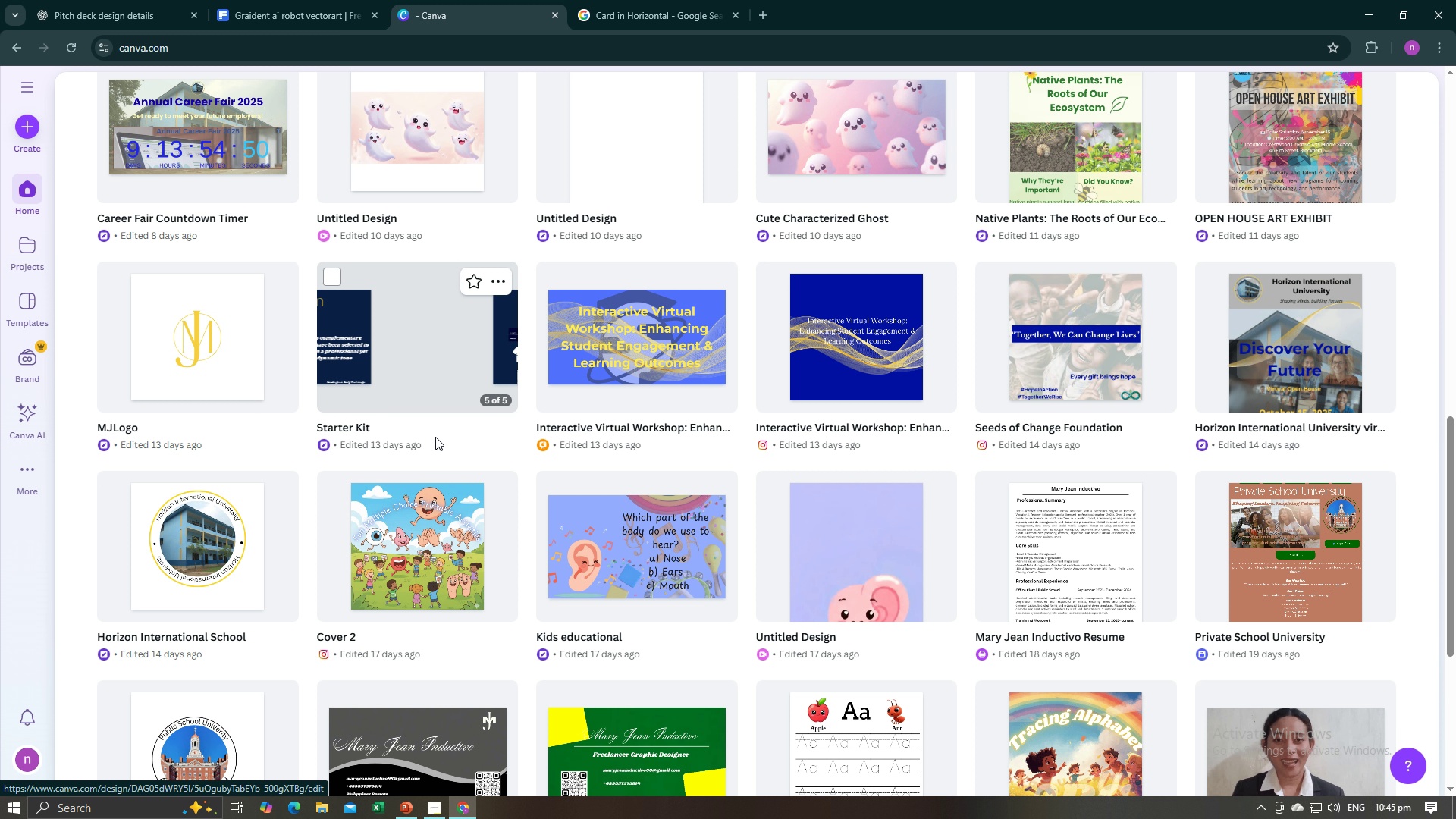 
scroll: coordinate [435, 437], scroll_direction: down, amount: 5.0
 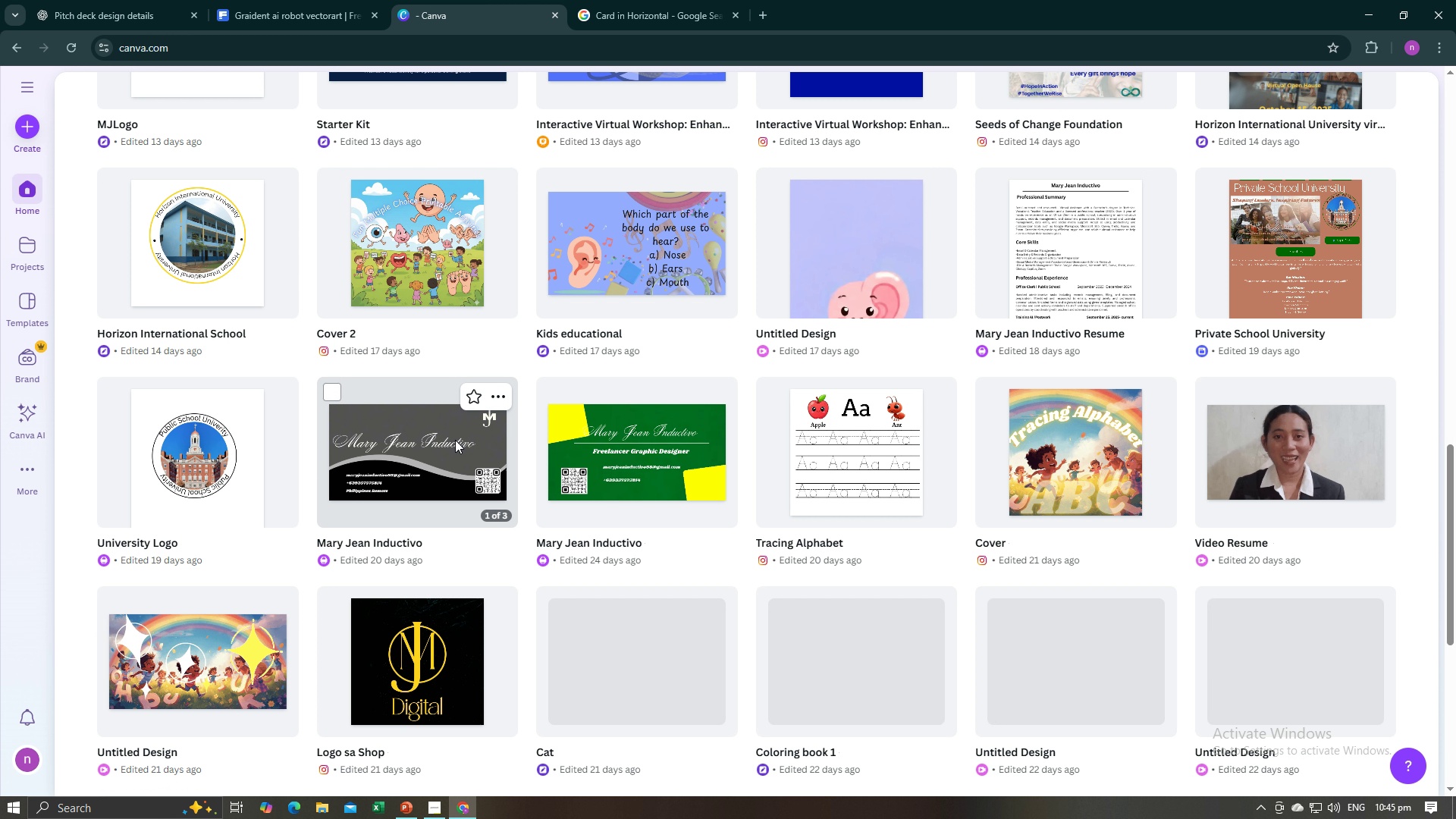 
left_click([455, 440])
 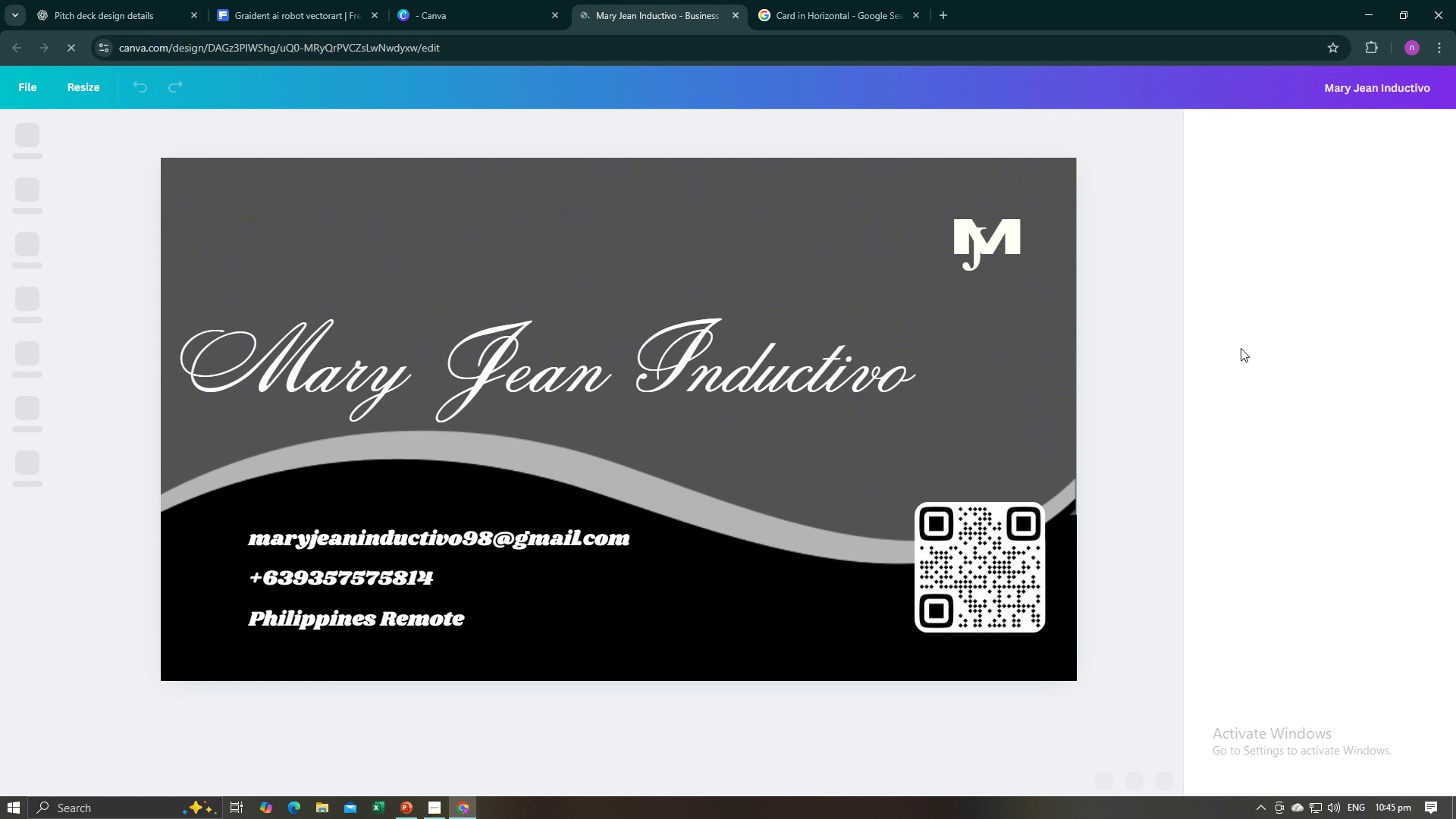 
wait(6.99)
 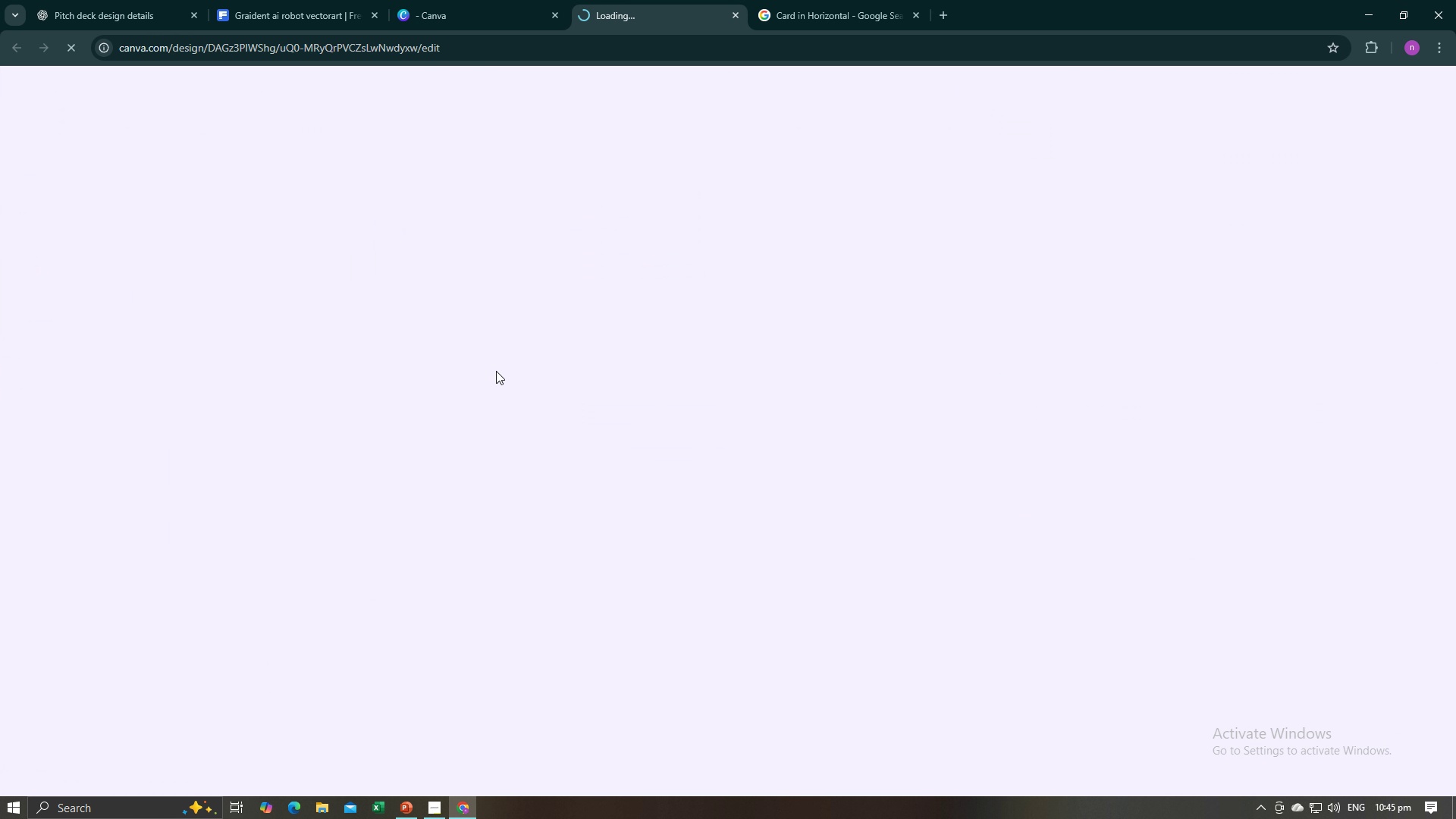 
left_click([1160, 410])
 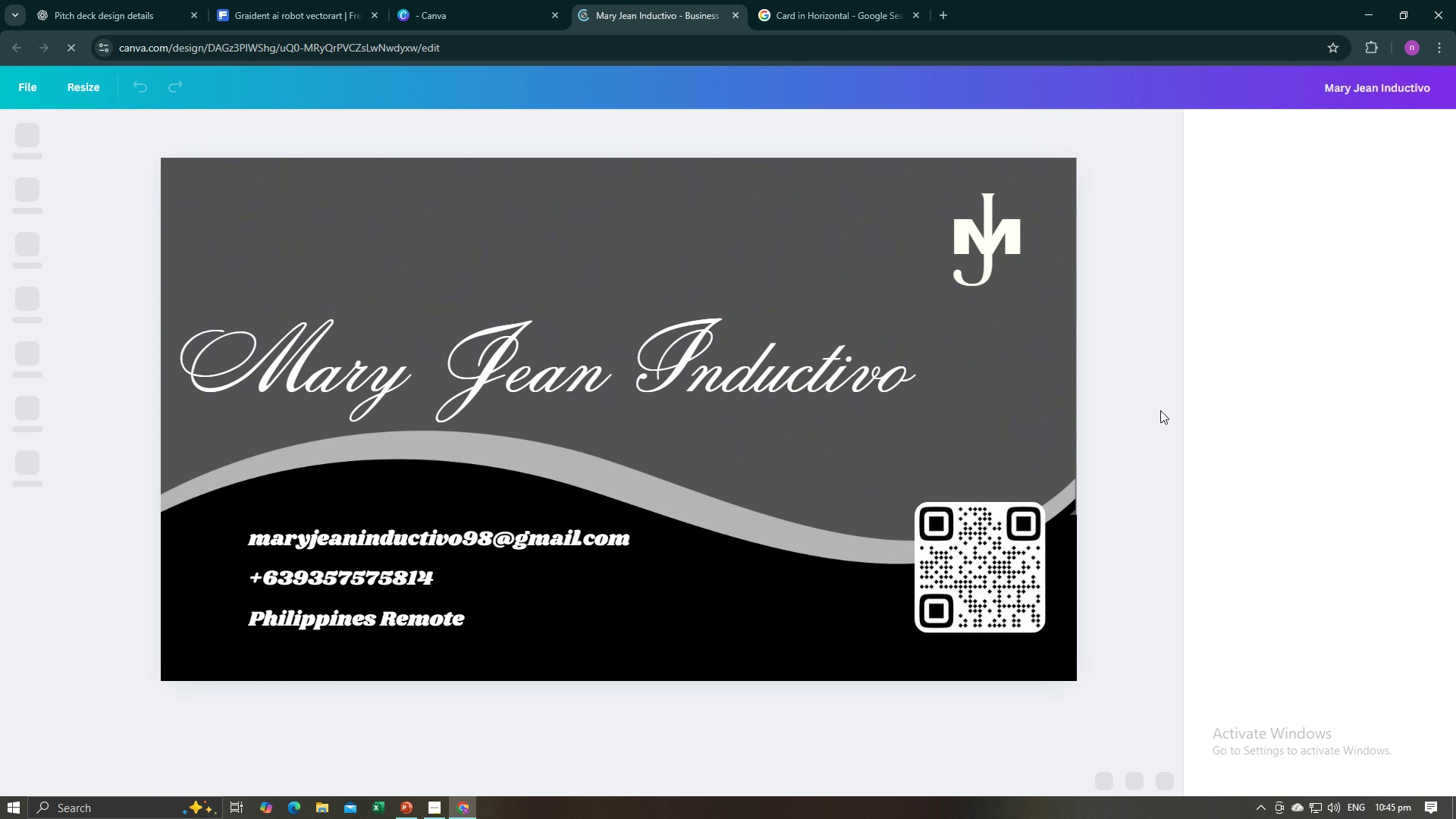 
scroll: coordinate [1160, 410], scroll_direction: down, amount: 4.0
 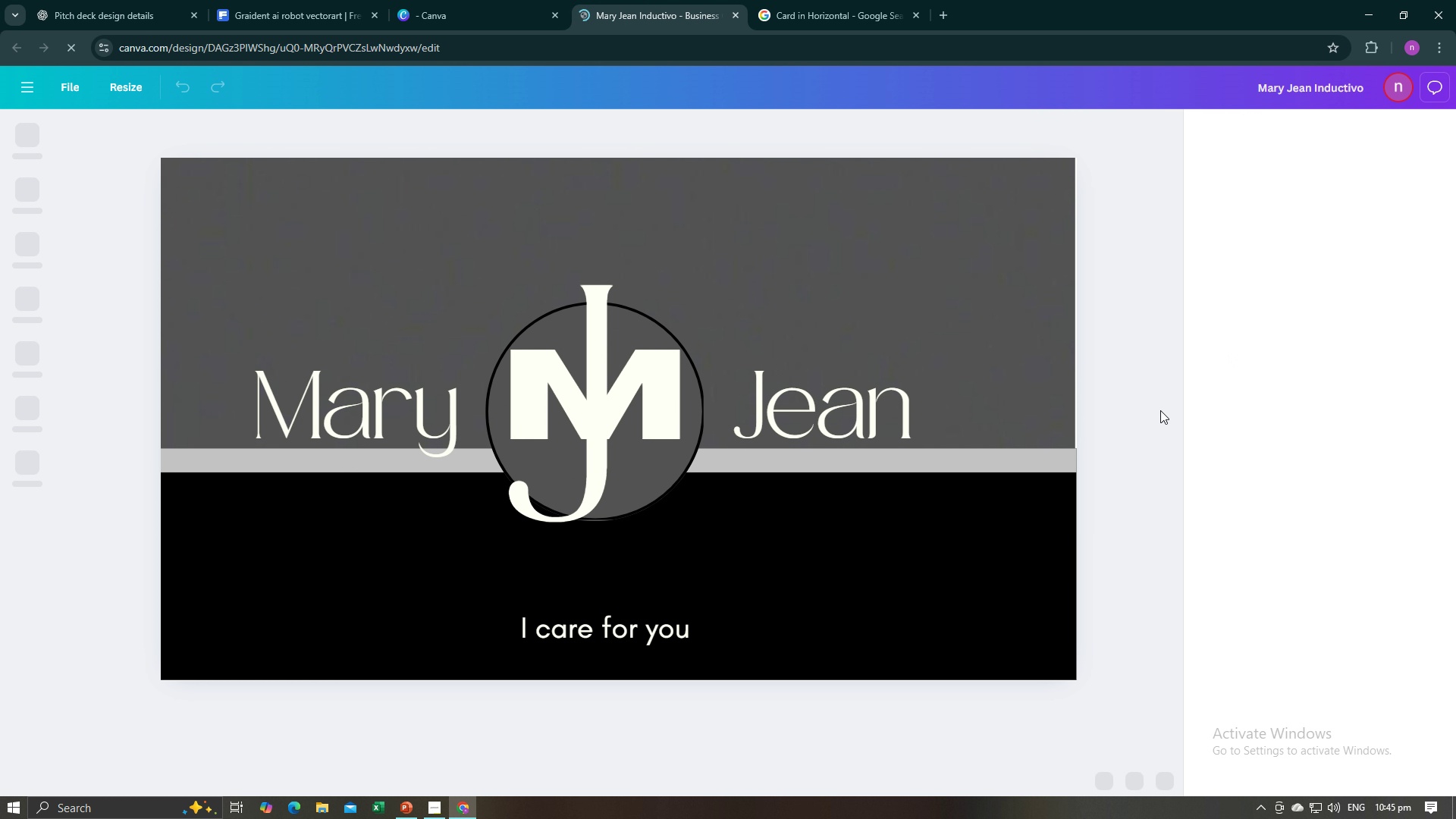 
scroll: coordinate [1160, 410], scroll_direction: up, amount: 1.0
 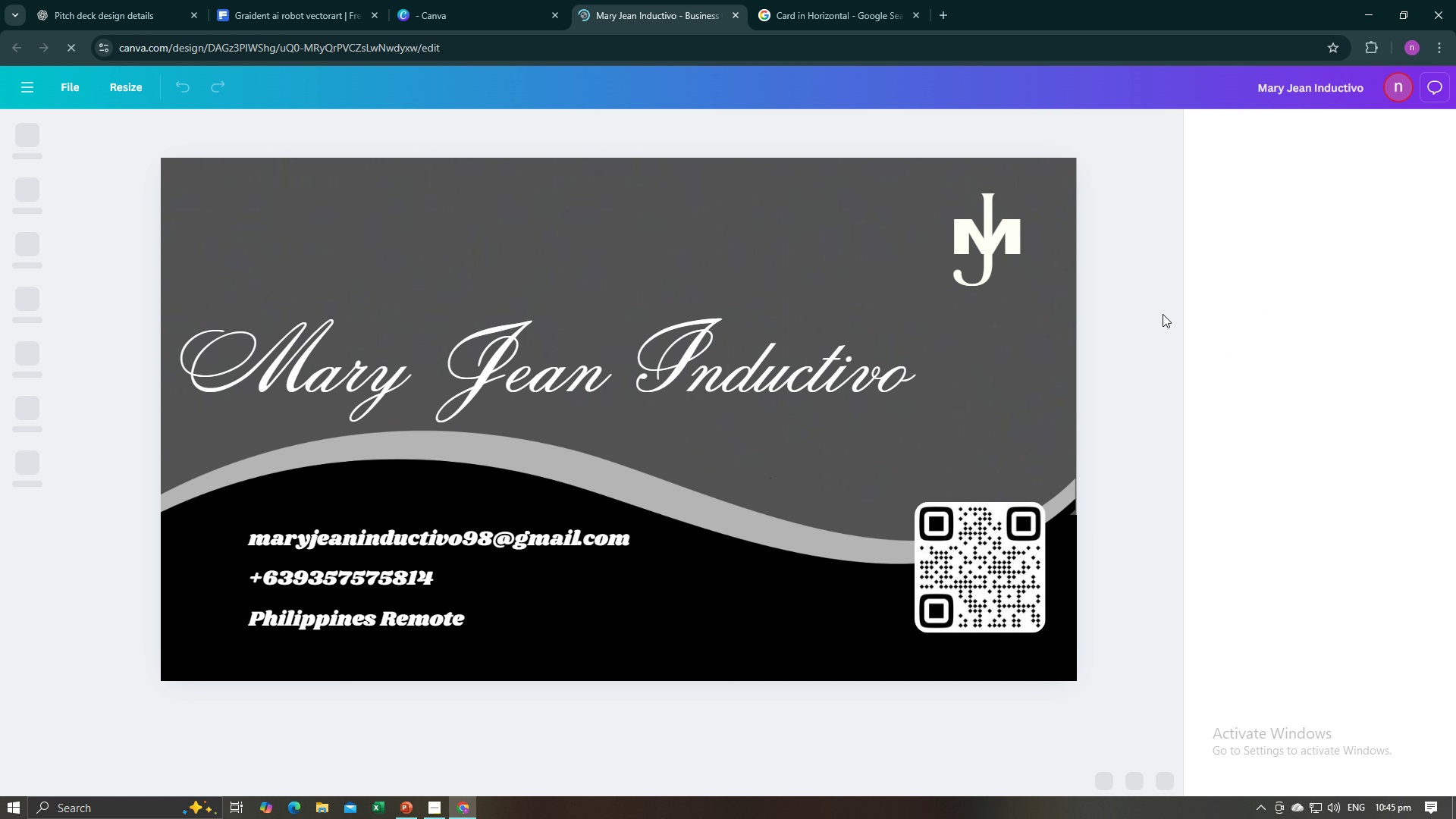 
wait(5.2)
 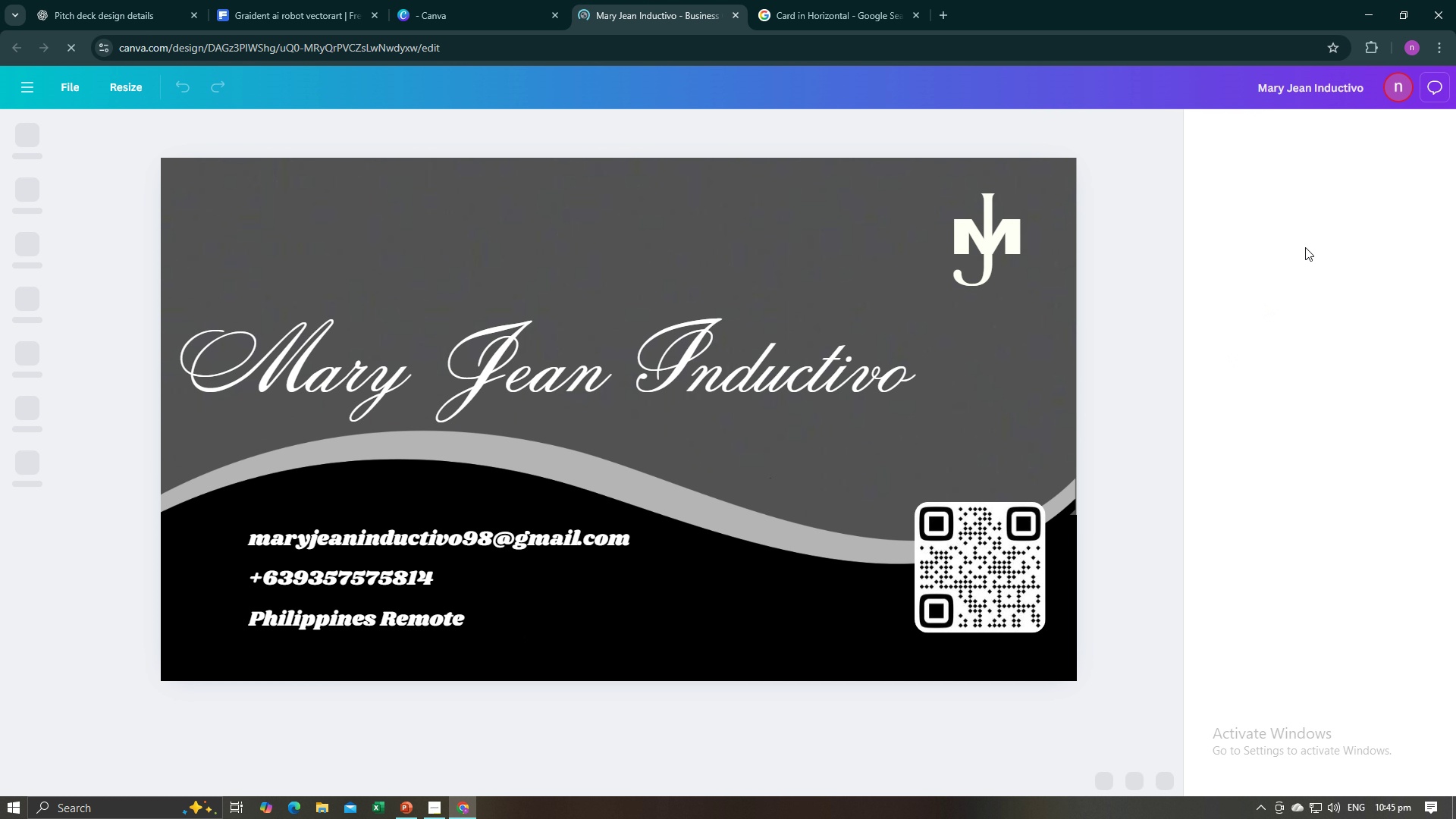 
key(Alt+AltLeft)
 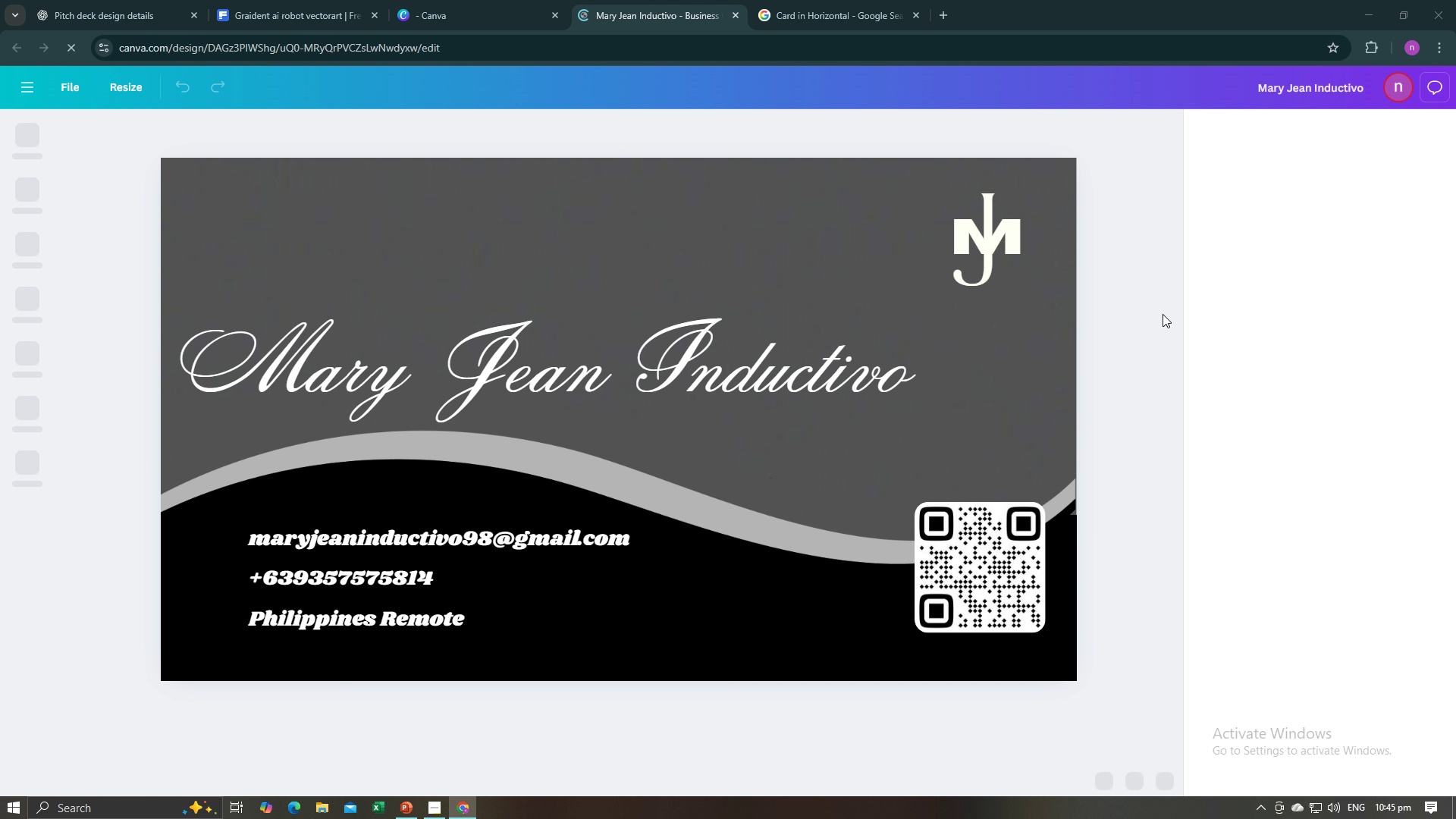 
key(Alt+Tab)